 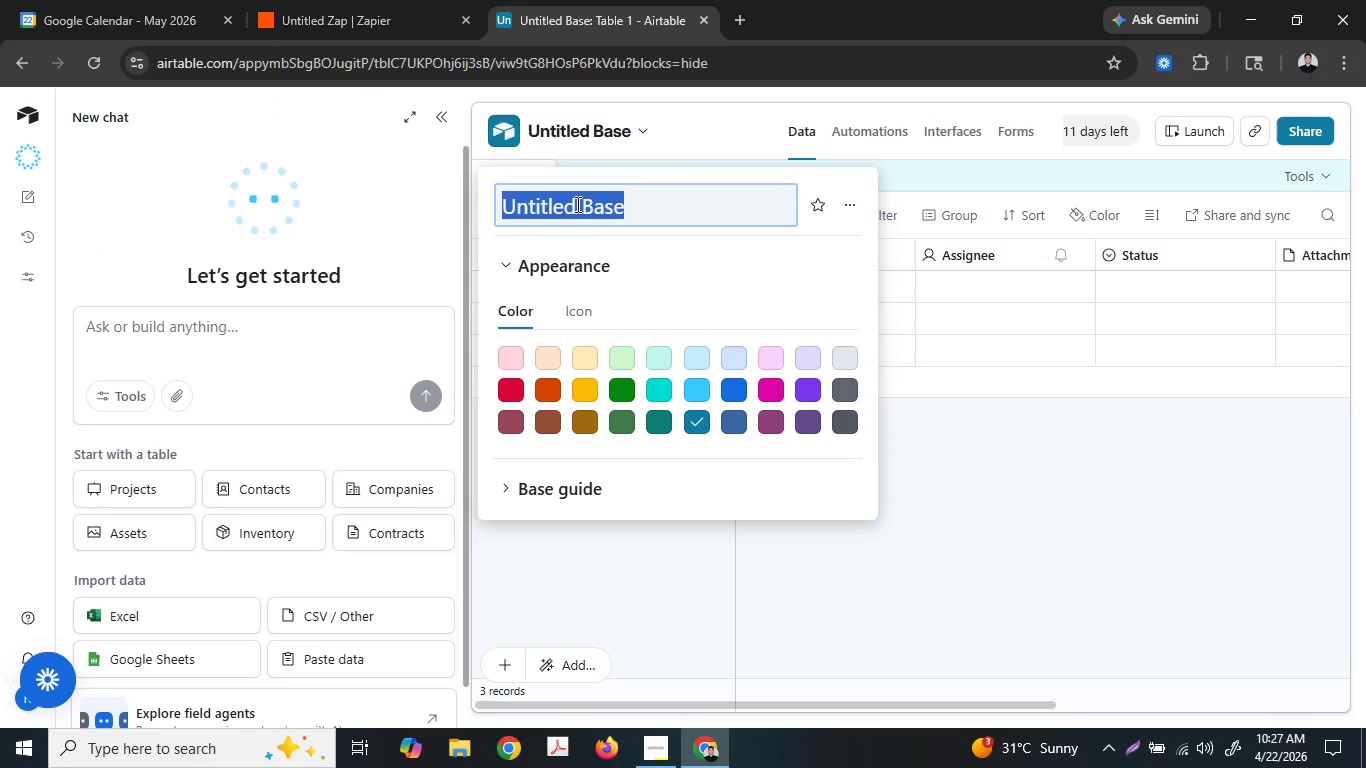 
triple_click([576, 204])
 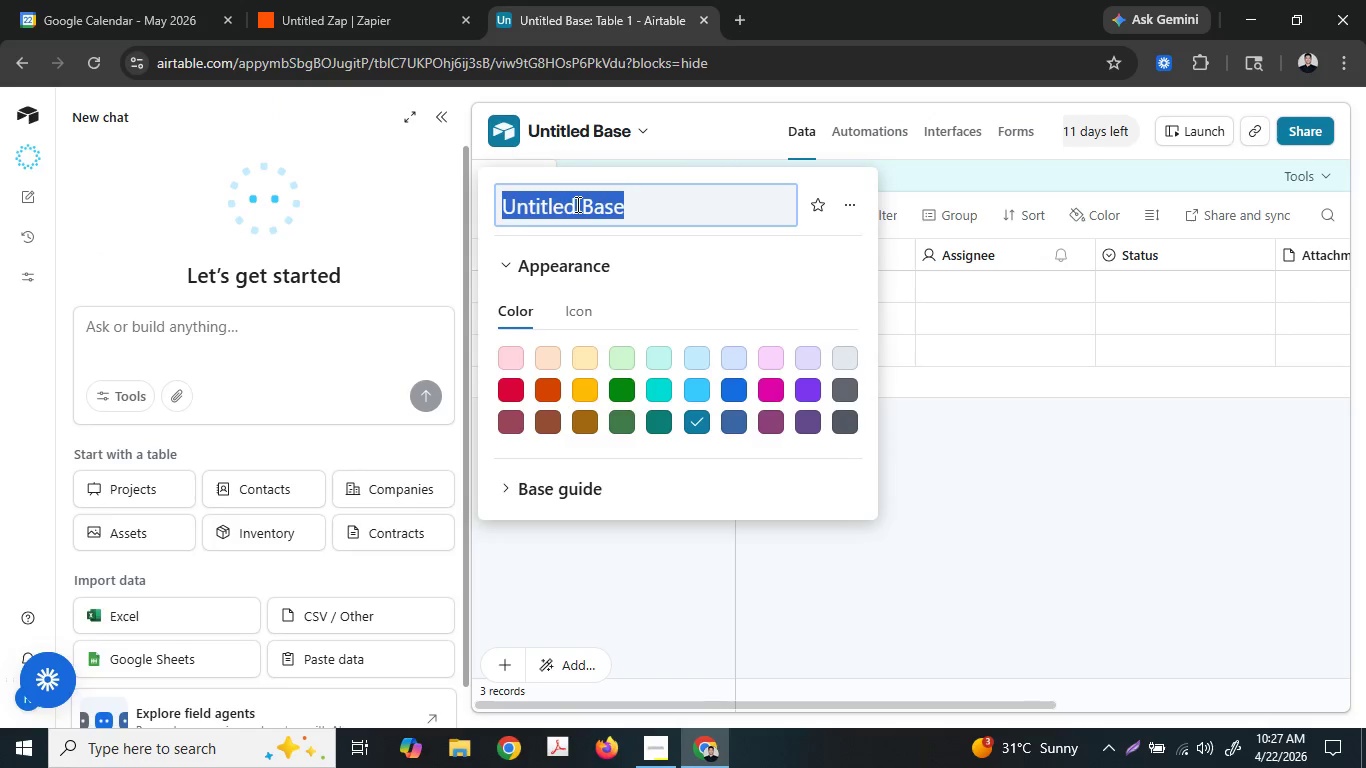 
key(Control+ControlLeft)
 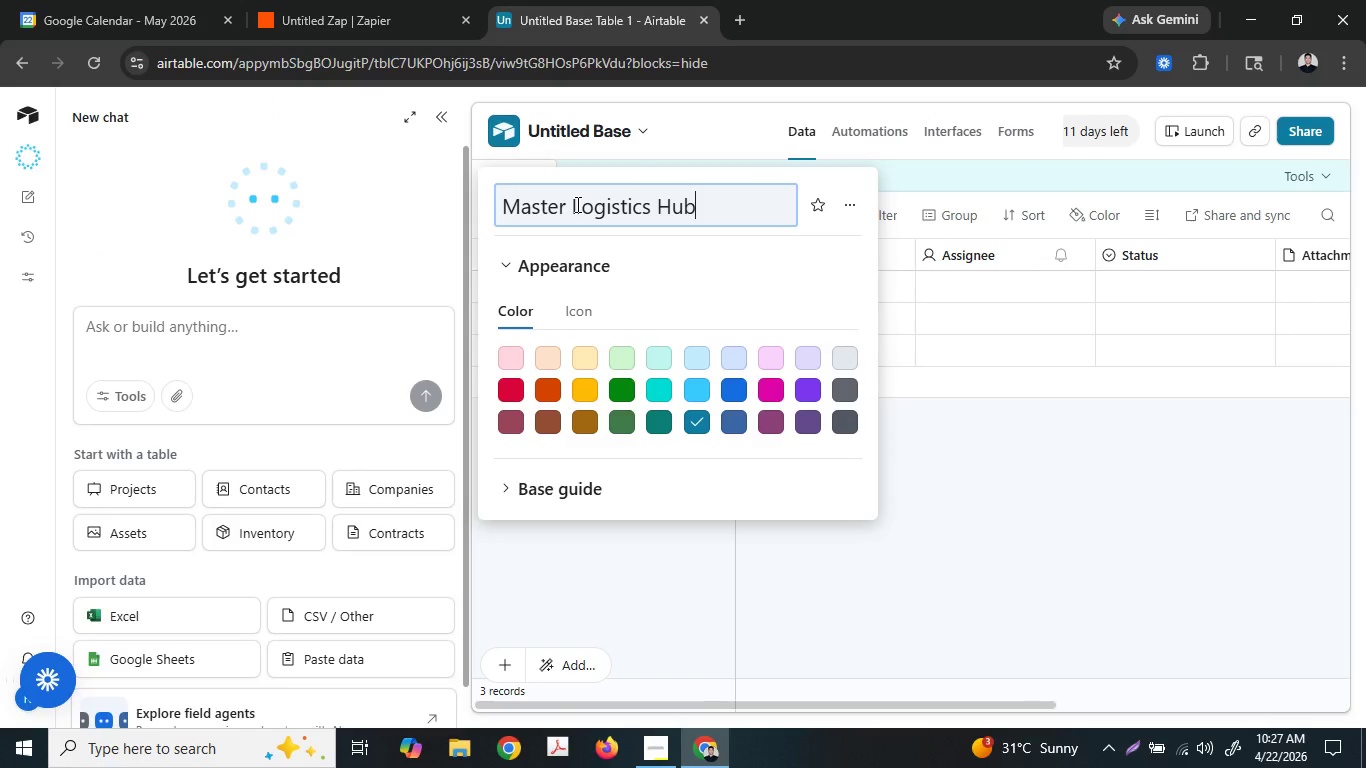 
key(Control+V)
 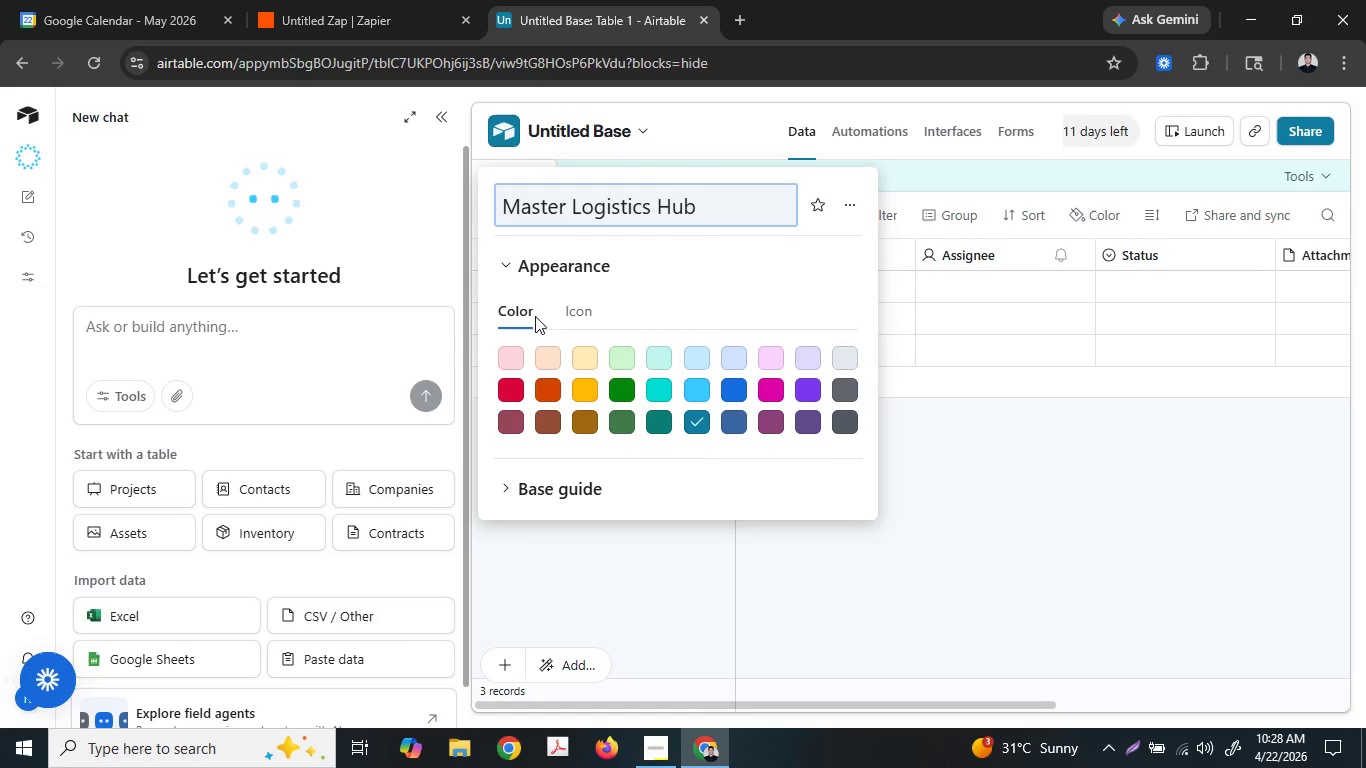 
wait(82.92)
 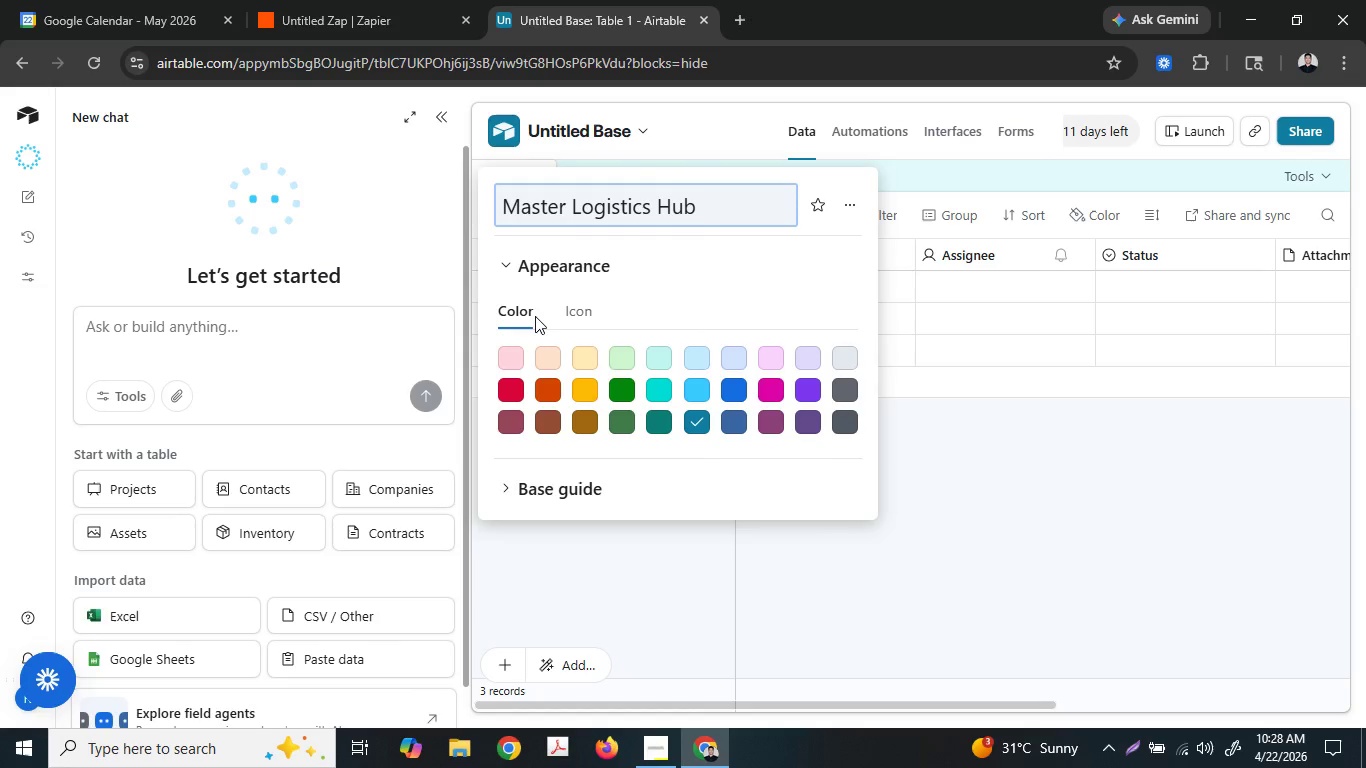 
left_click([982, 459])
 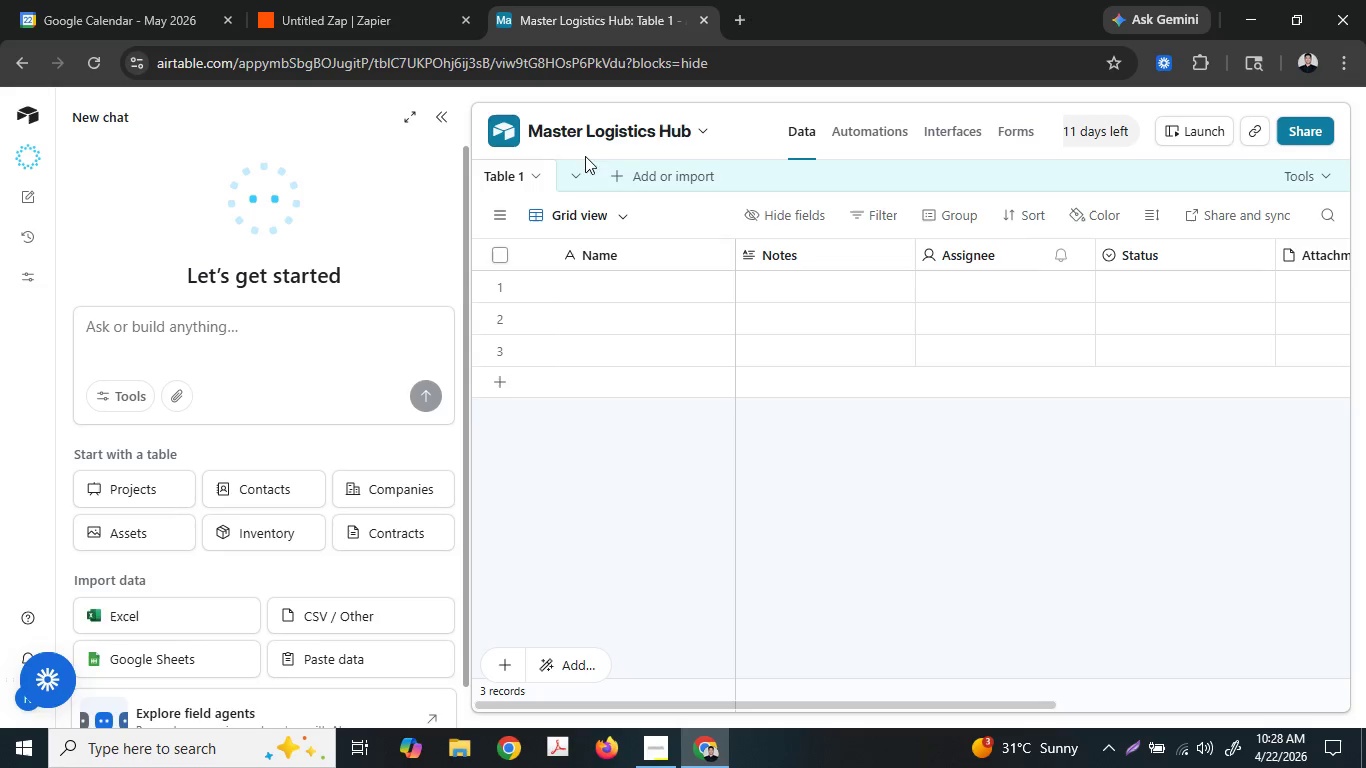 
double_click([599, 127])
 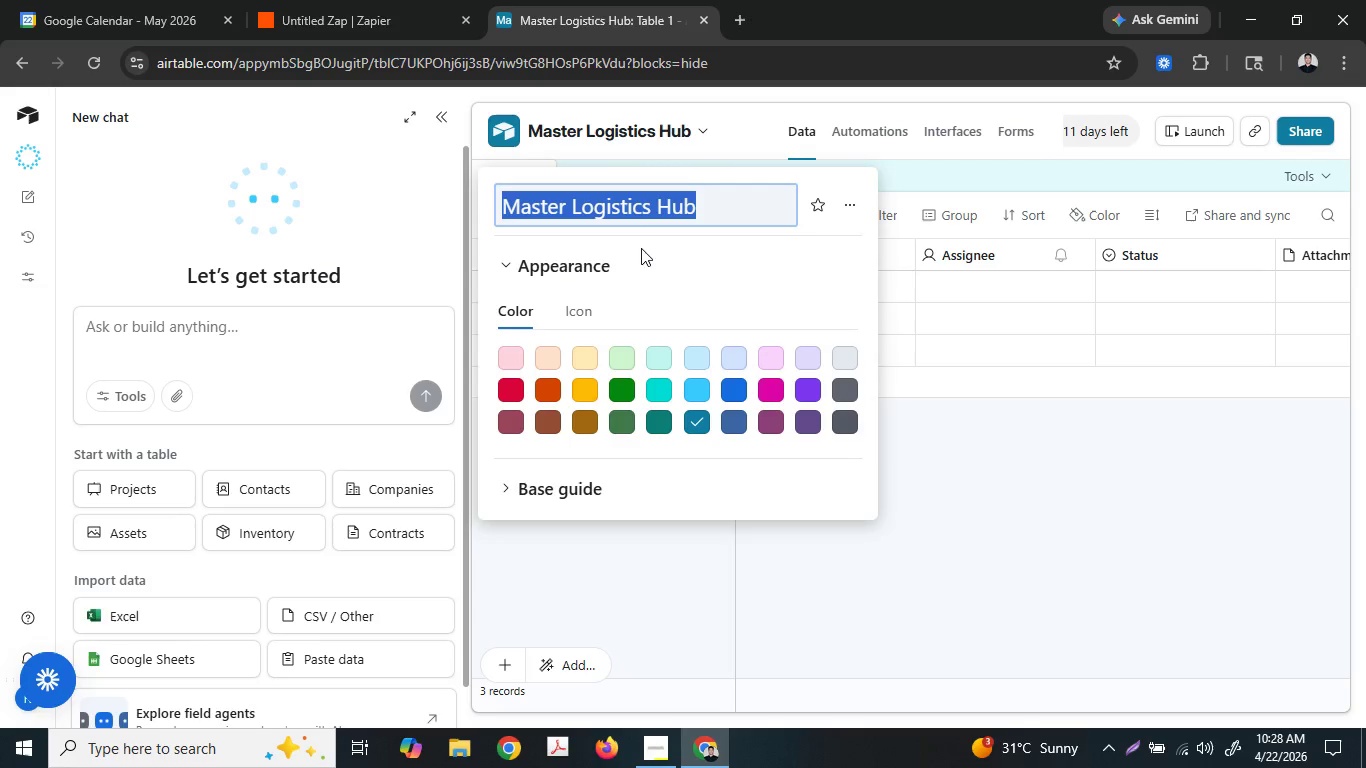 
key(Control+ControlLeft)
 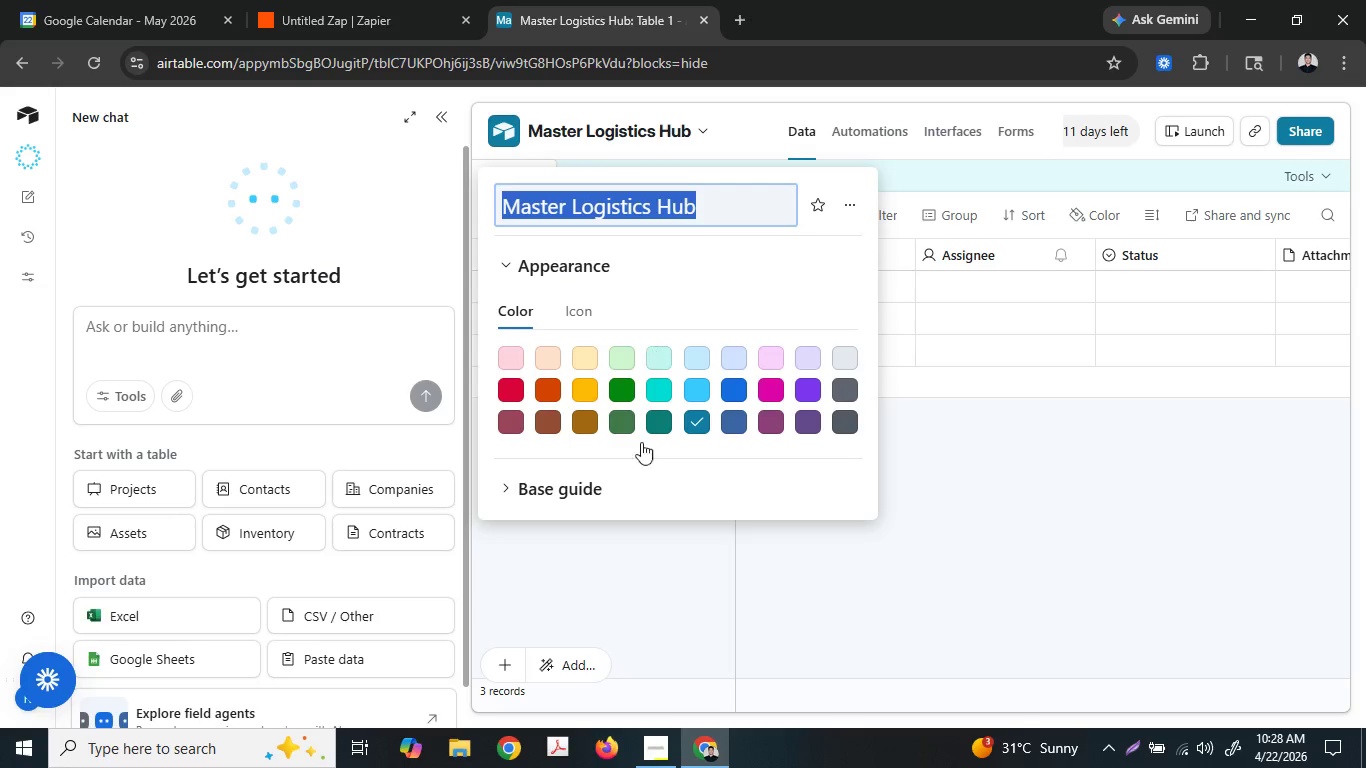 
key(Control+C)
 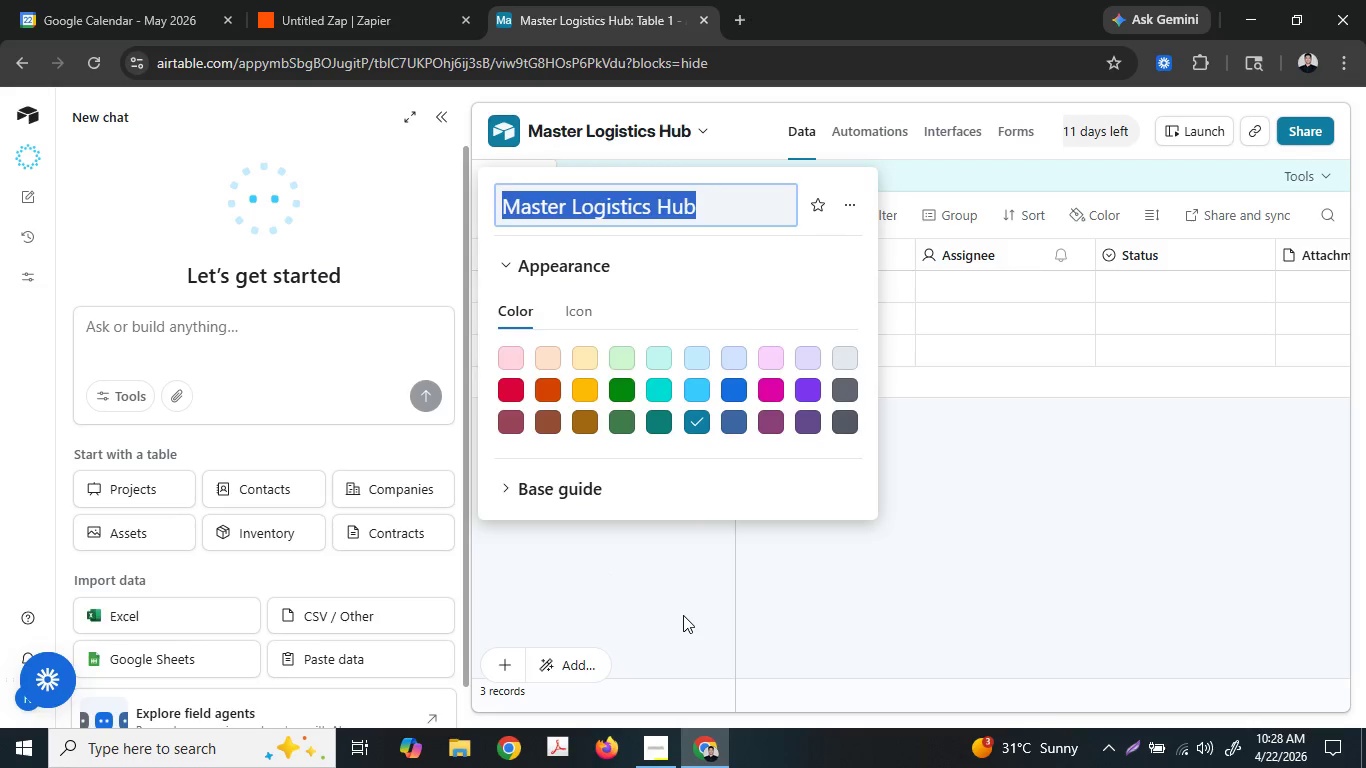 
left_click([683, 613])
 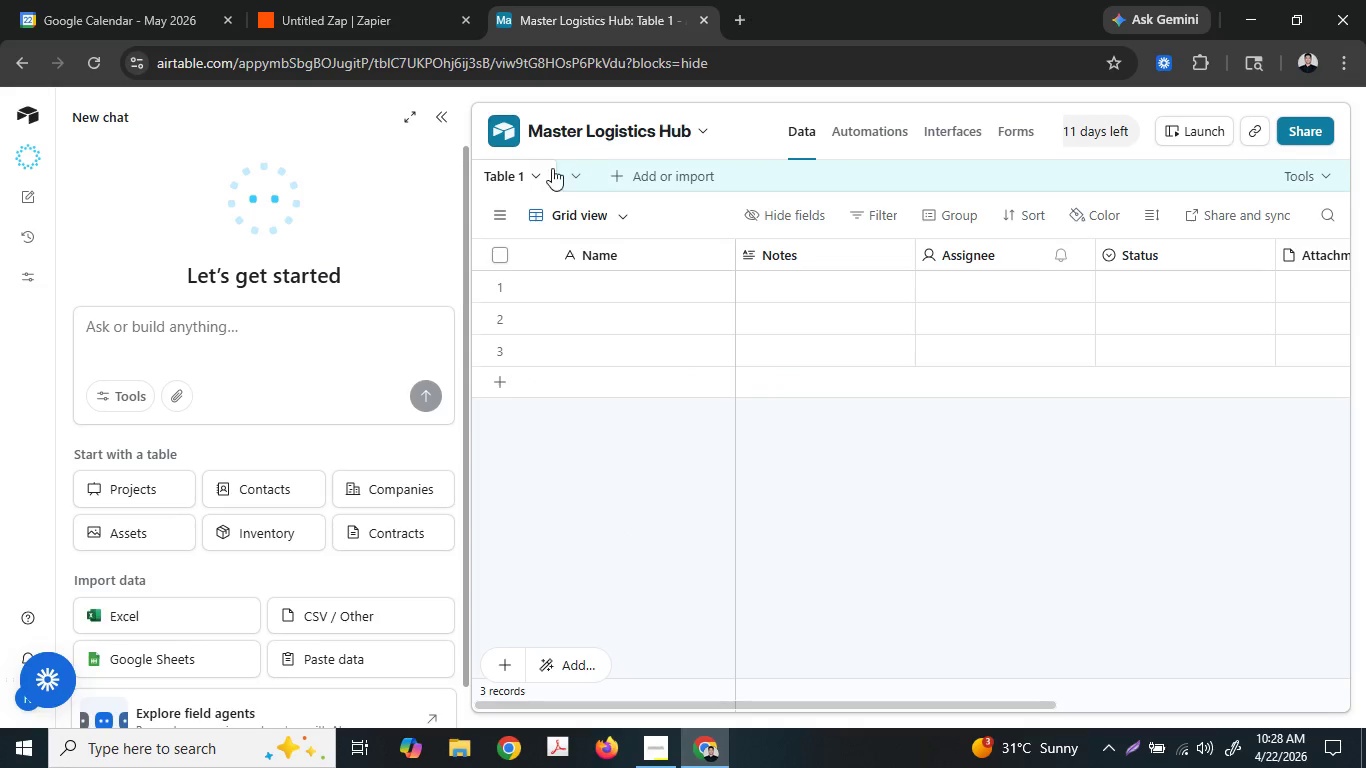 
left_click([533, 177])
 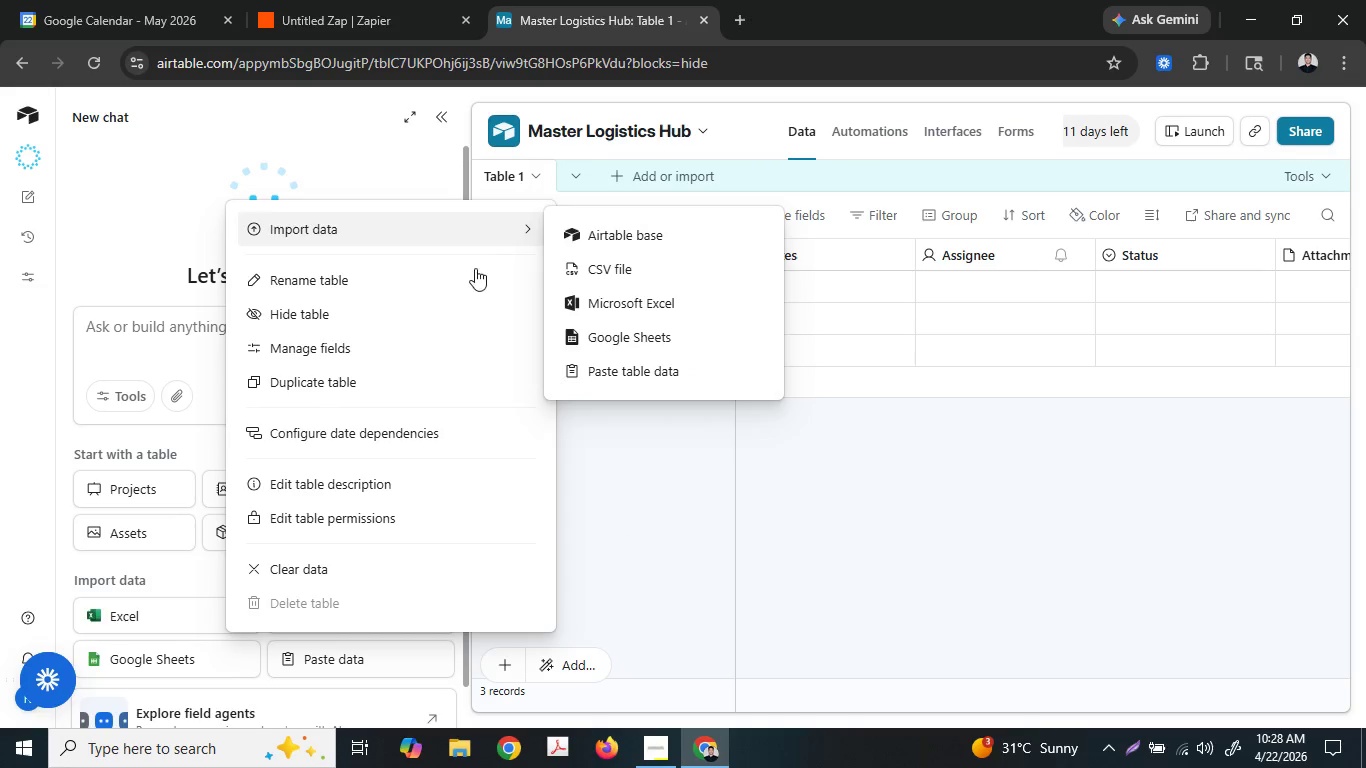 
left_click([446, 293])
 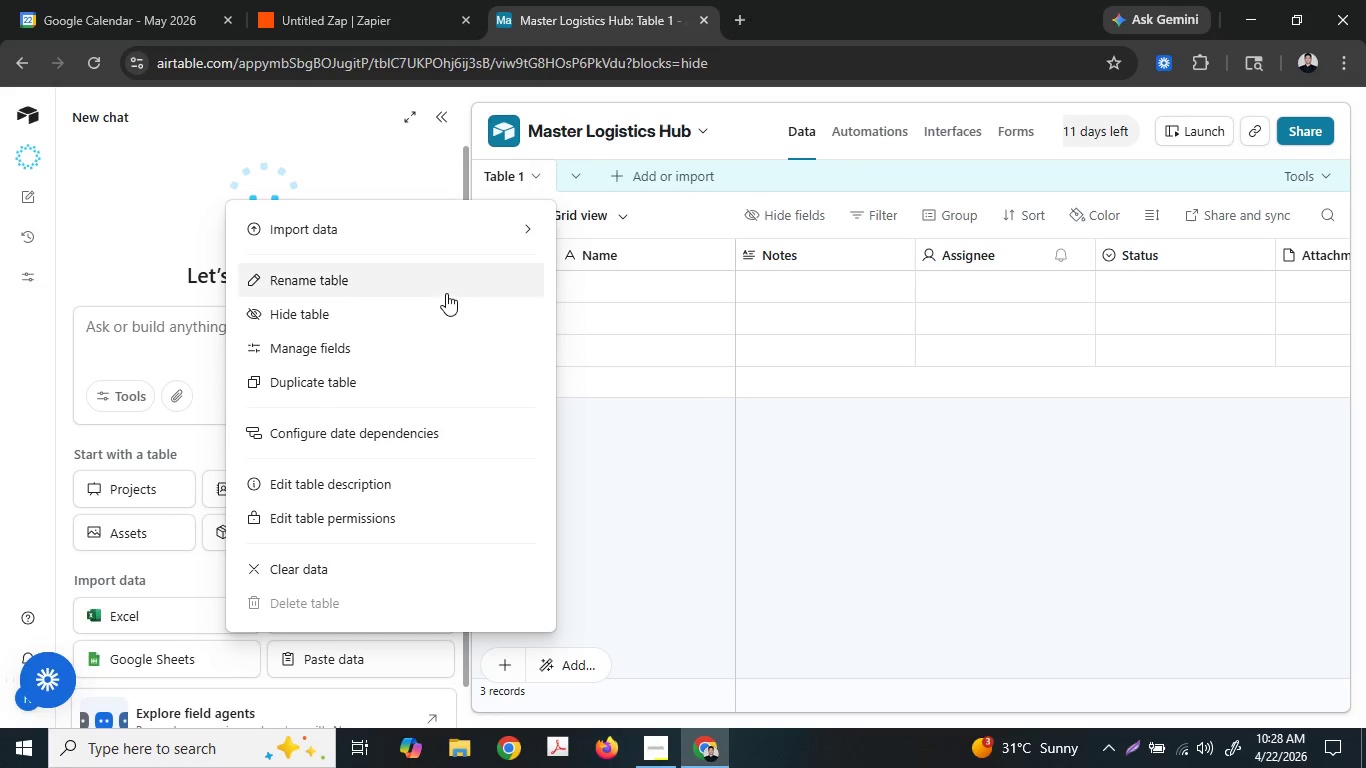 
key(Control+ControlLeft)
 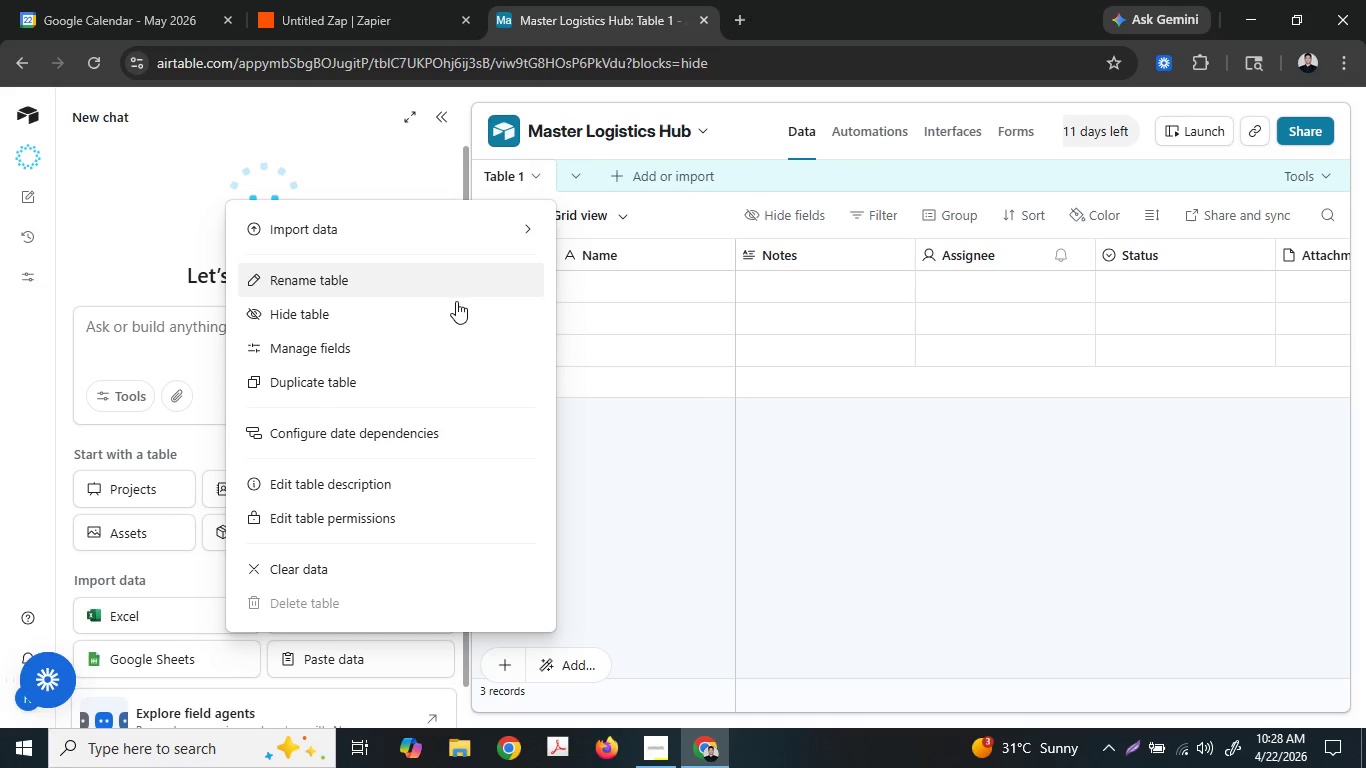 
key(Control+V)
 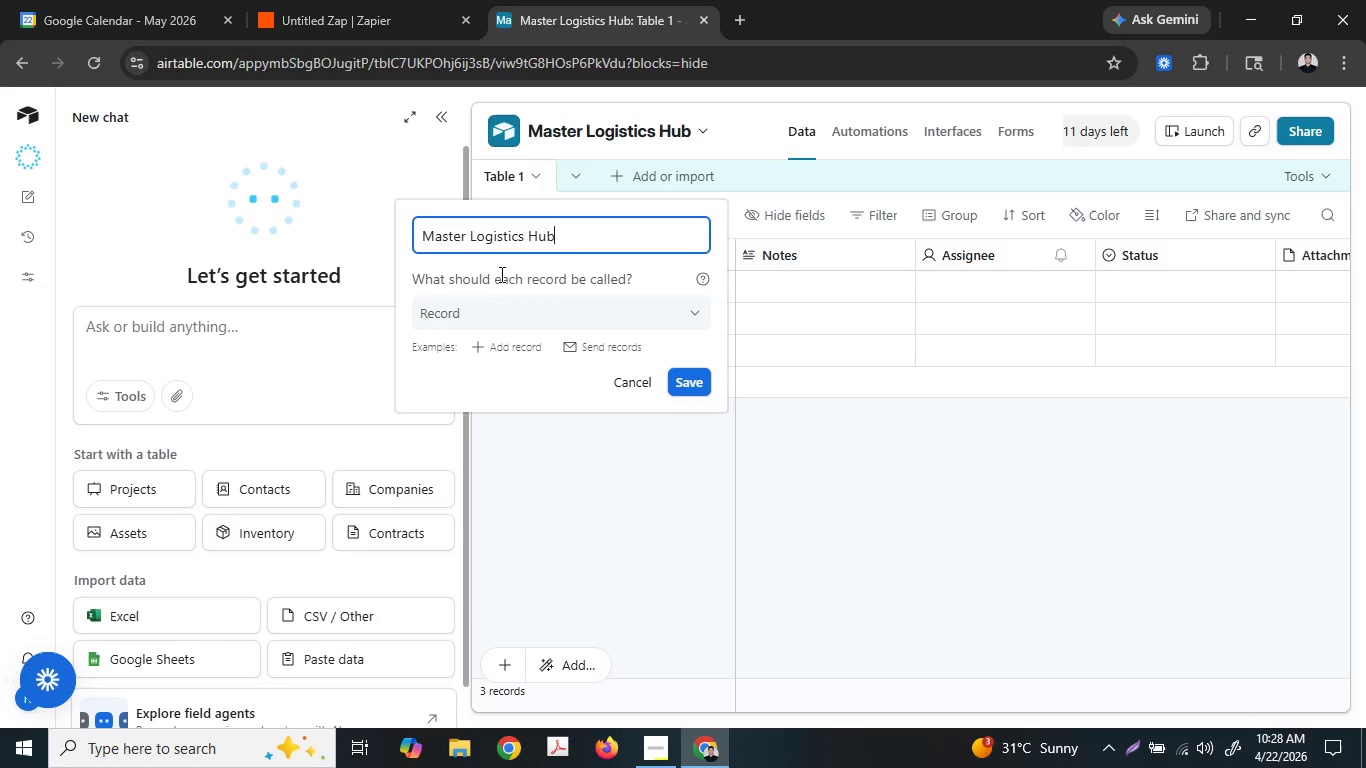 
hold_key(key=ControlLeft, duration=0.34)
 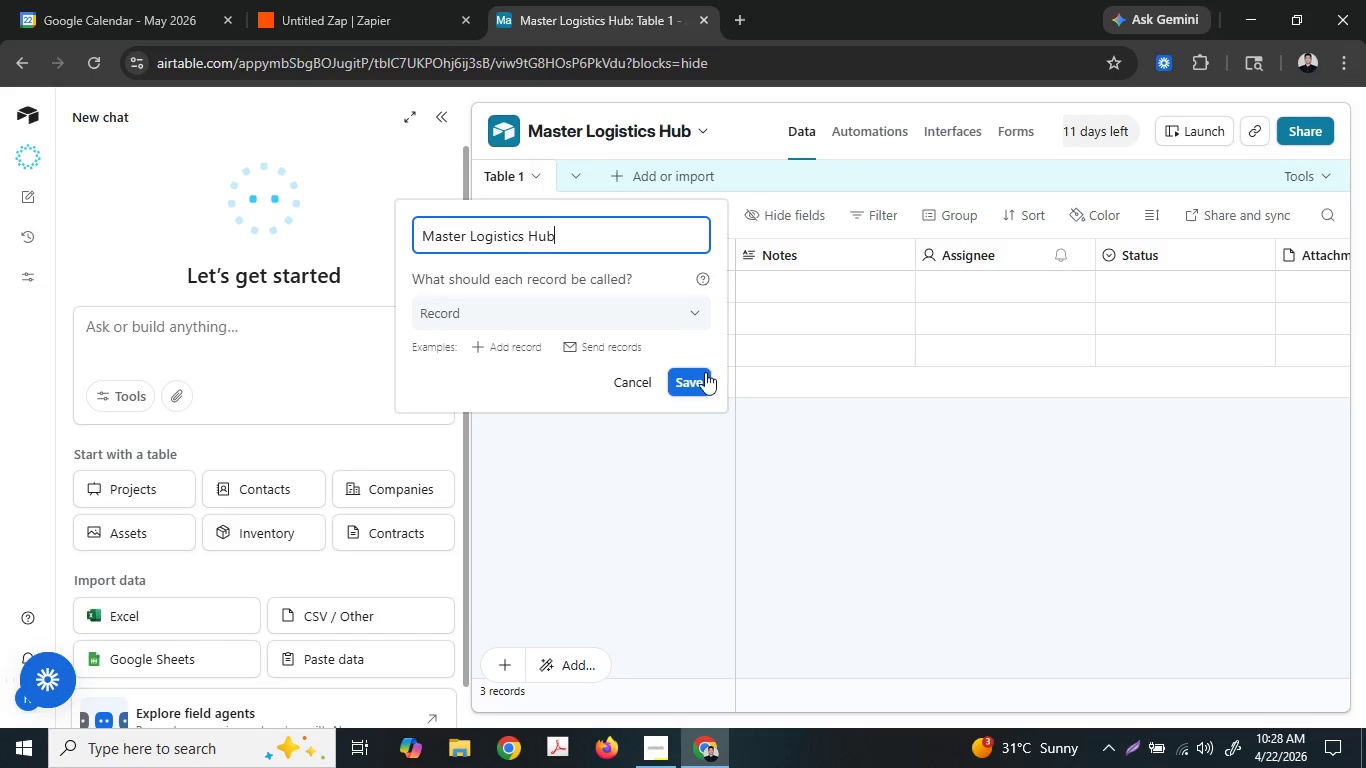 
left_click([705, 372])
 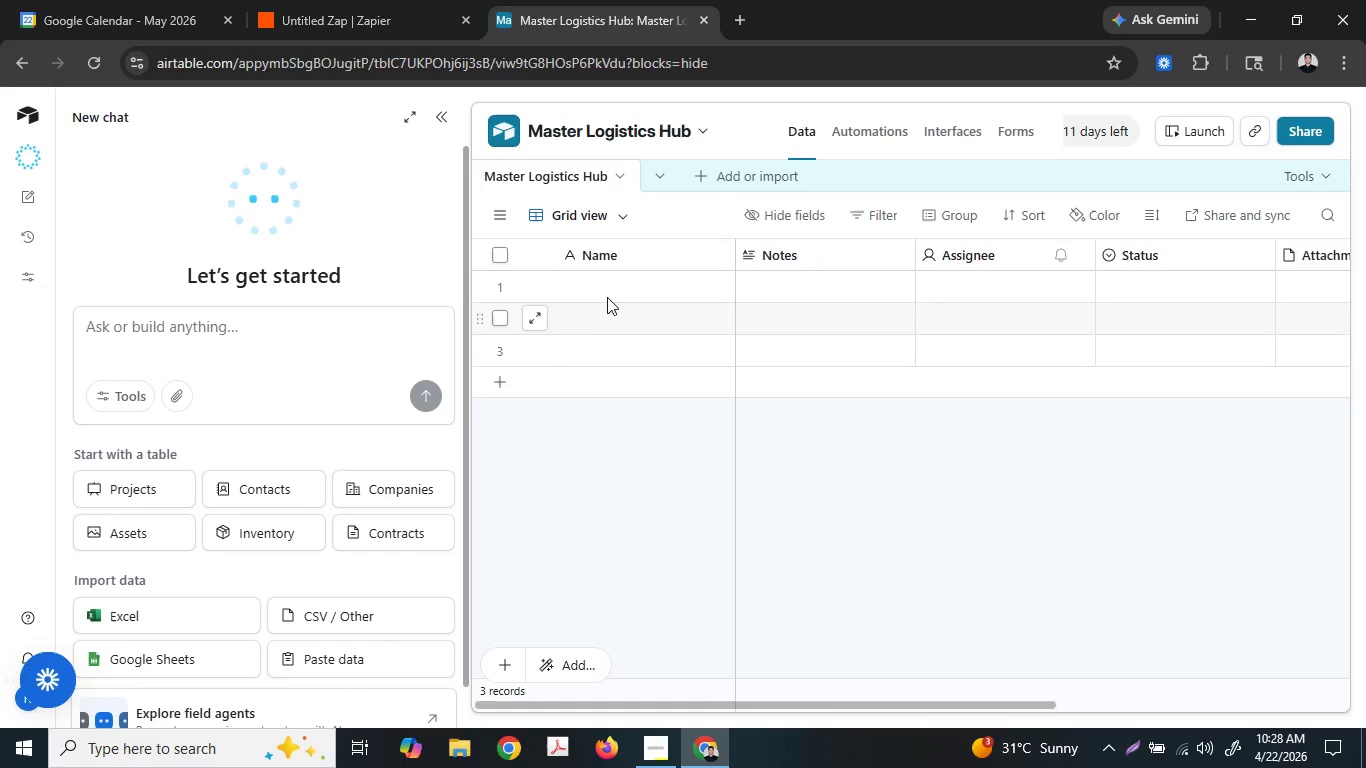 
left_click([599, 292])
 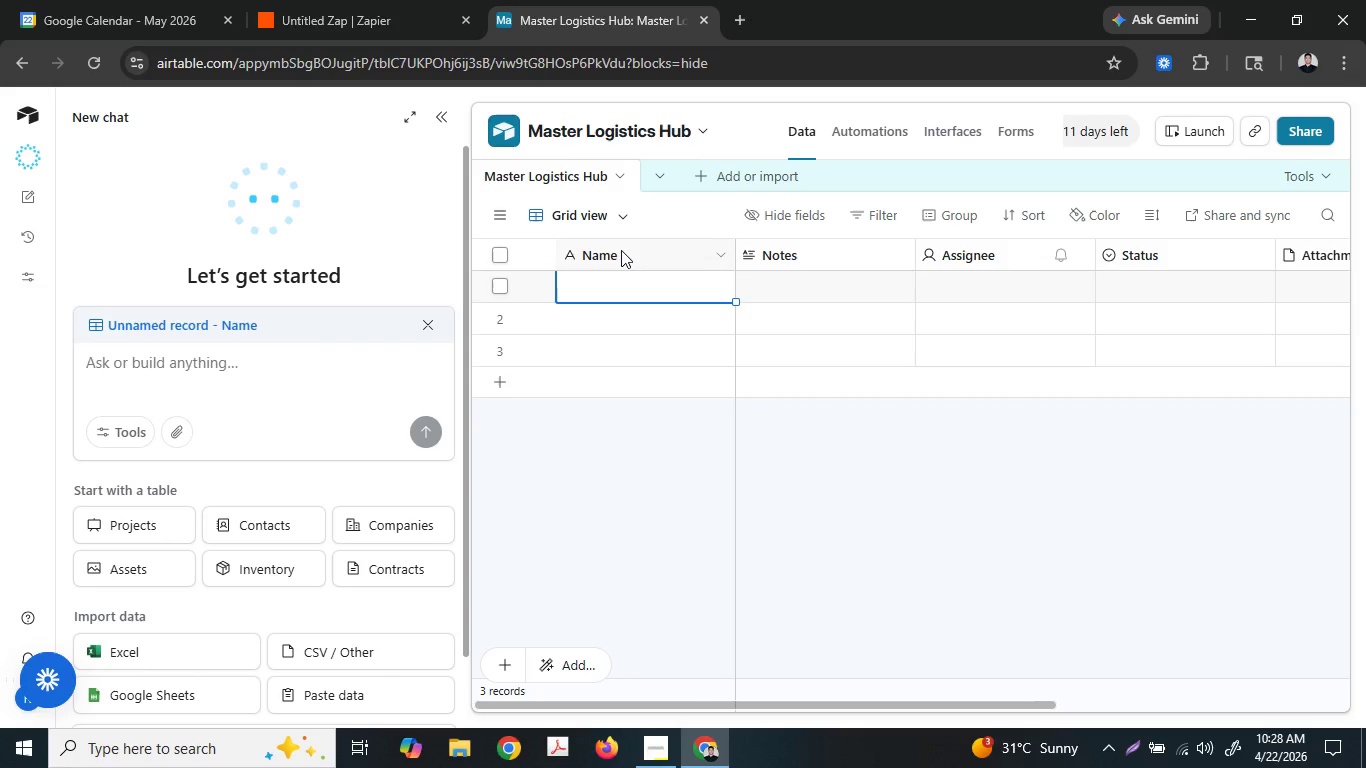 
left_click([622, 254])
 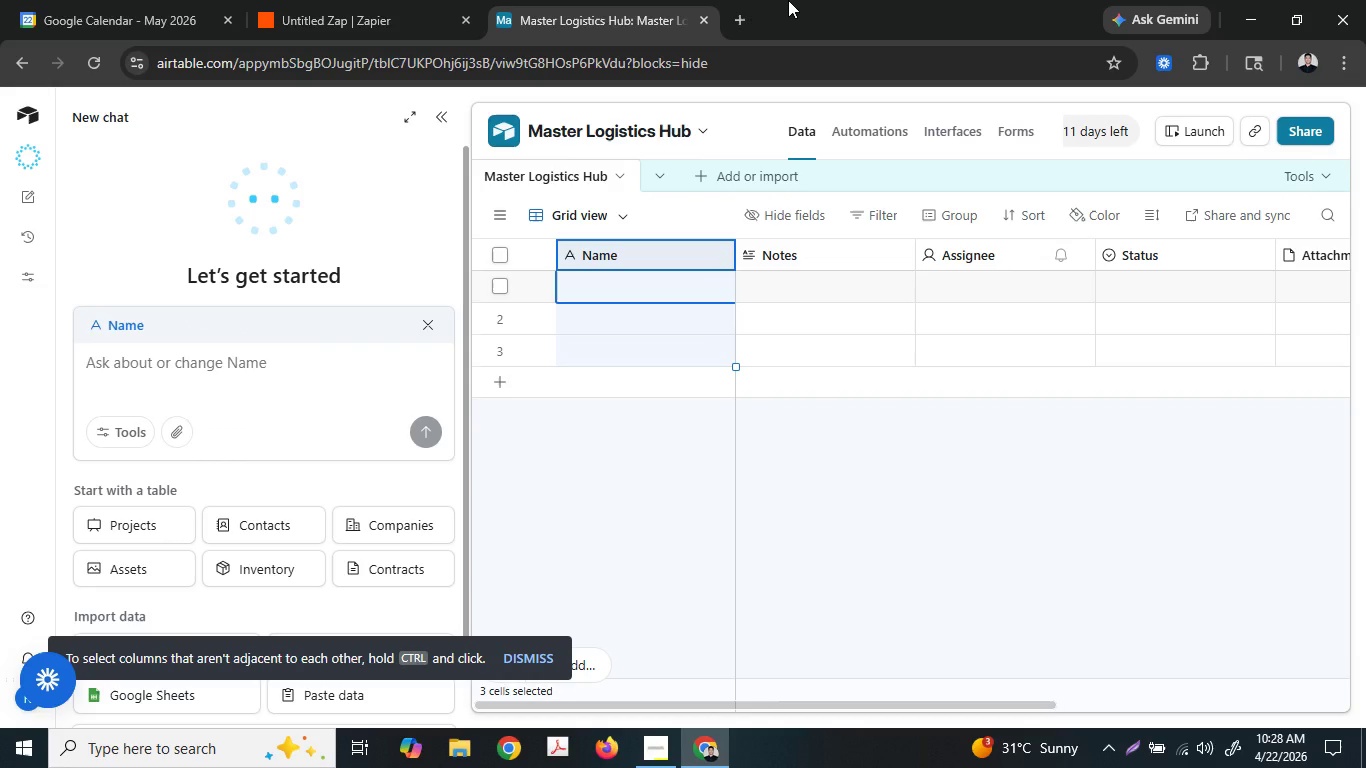 
left_click_drag(start_coordinate=[788, 0], to_coordinate=[782, 0])
 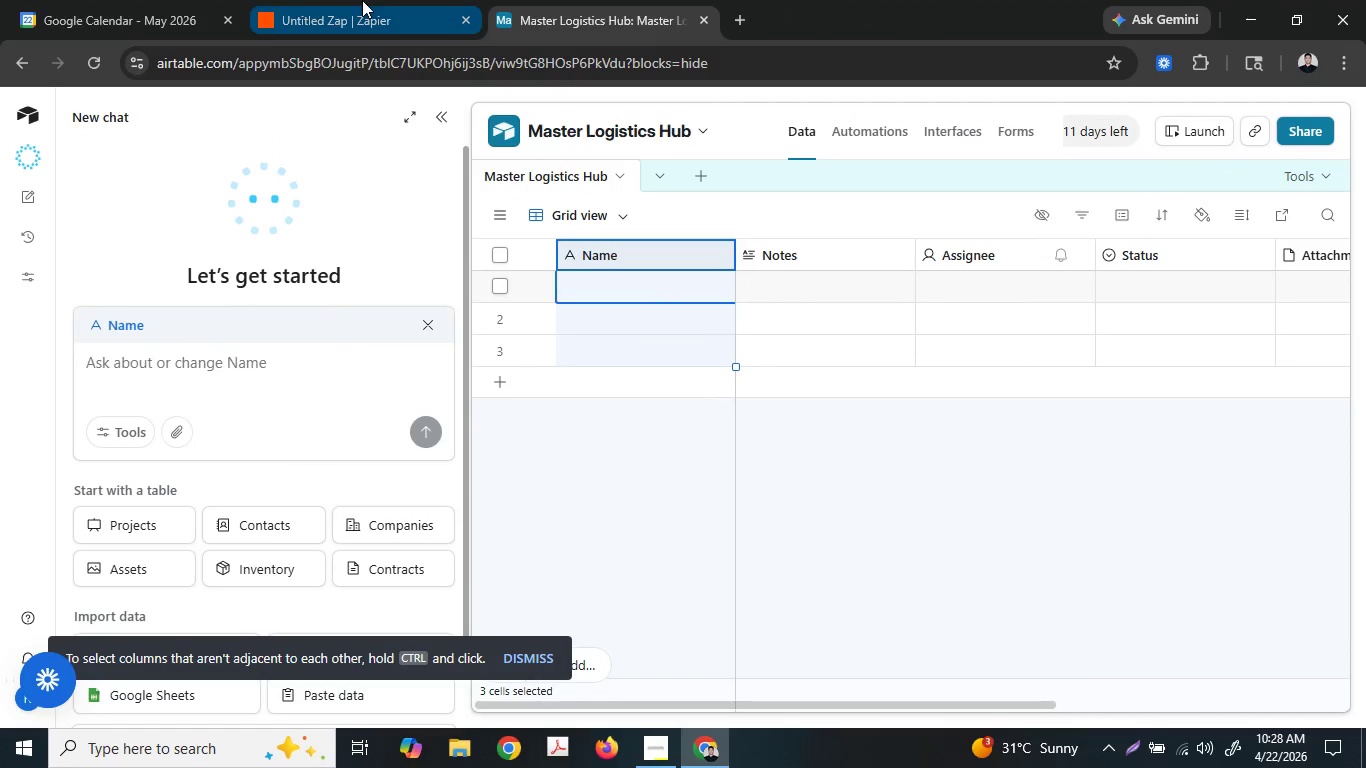 
left_click([362, 0])
 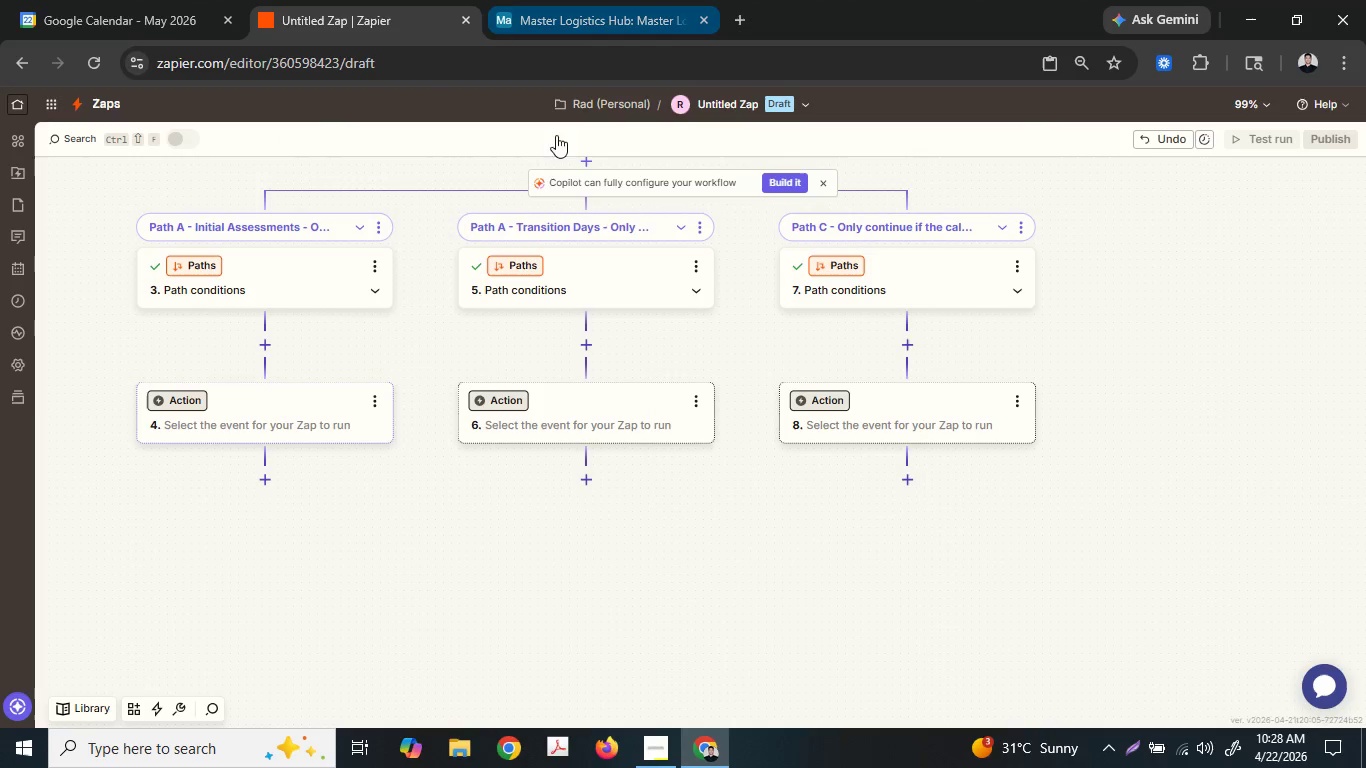 
scroll: coordinate [334, 267], scroll_direction: up, amount: 3.0
 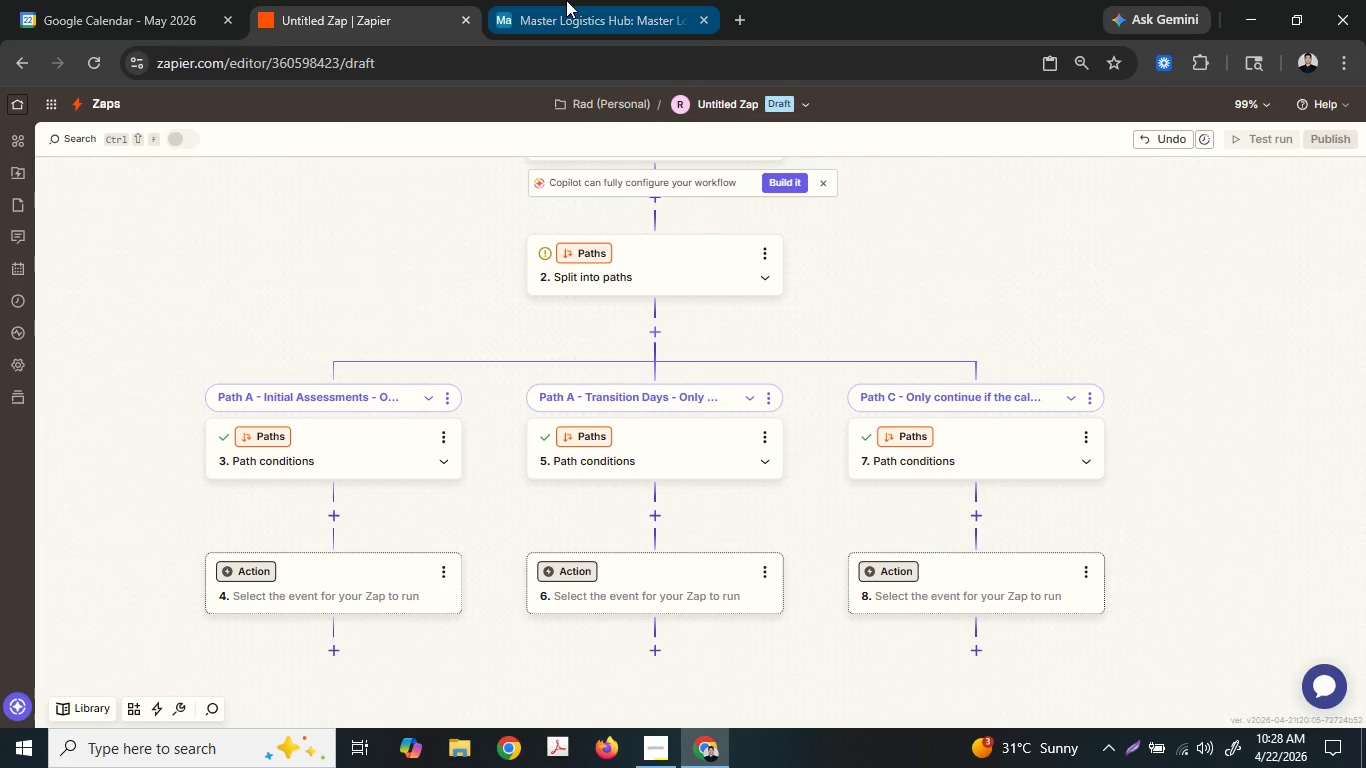 
left_click([566, 0])
 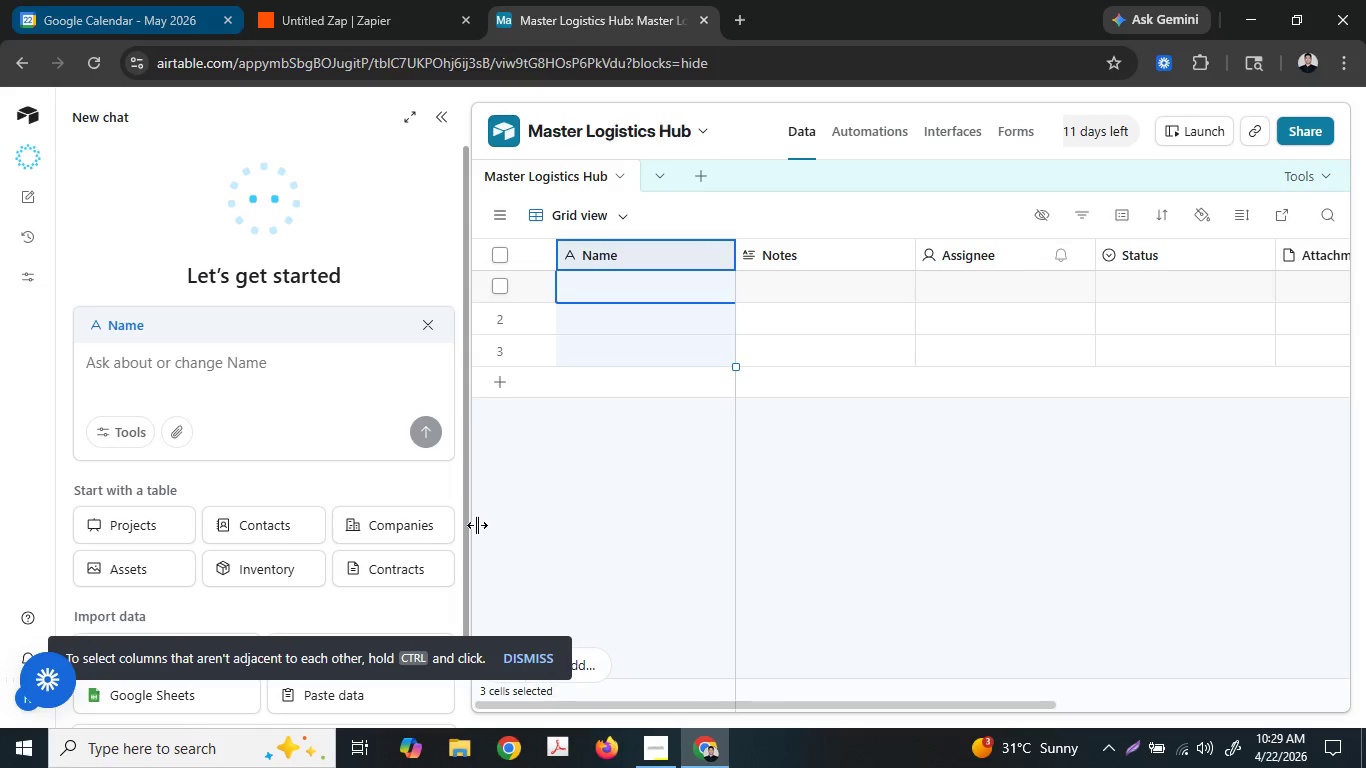 
left_click([649, 758])